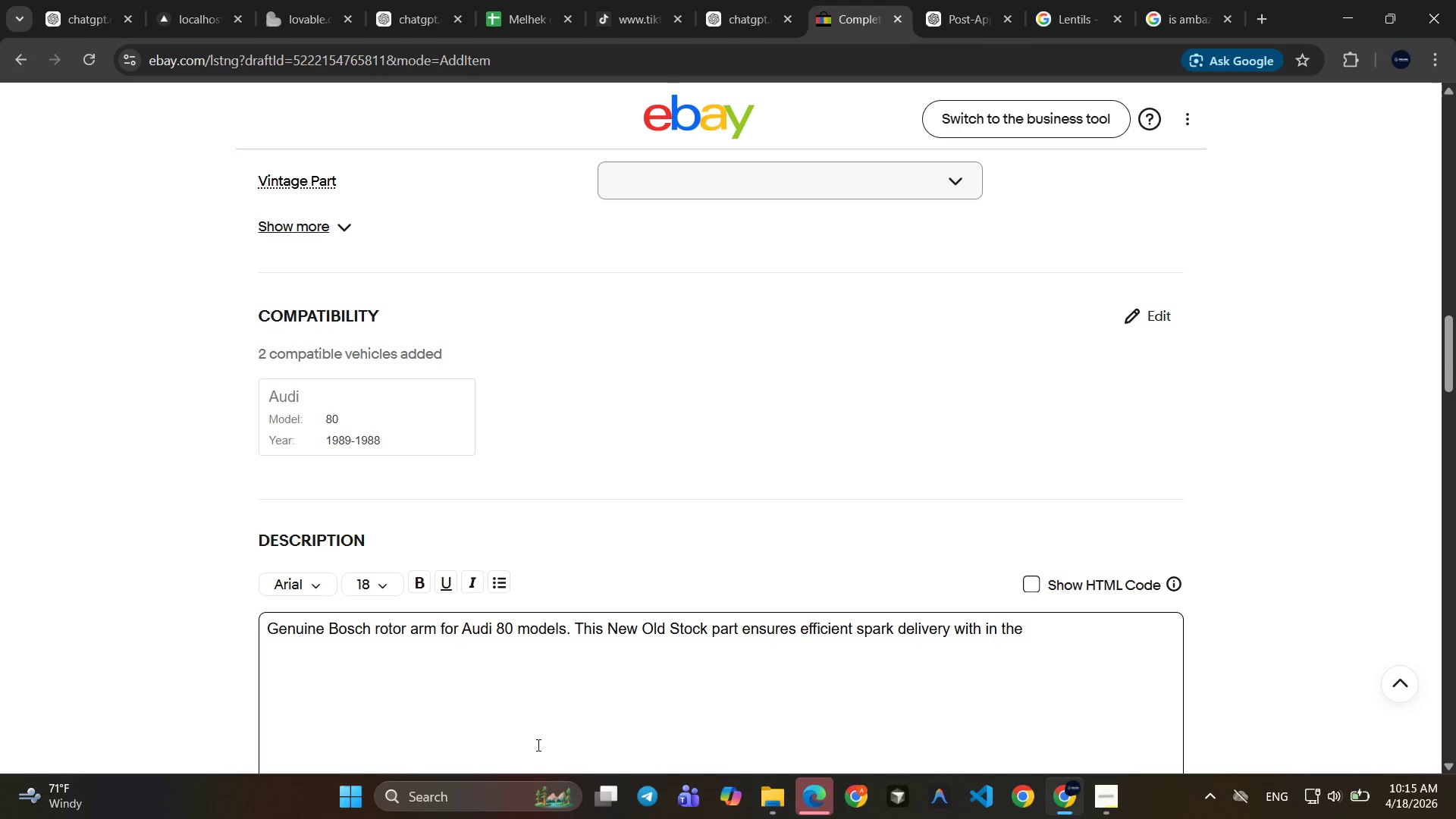 
key(Backspace)
 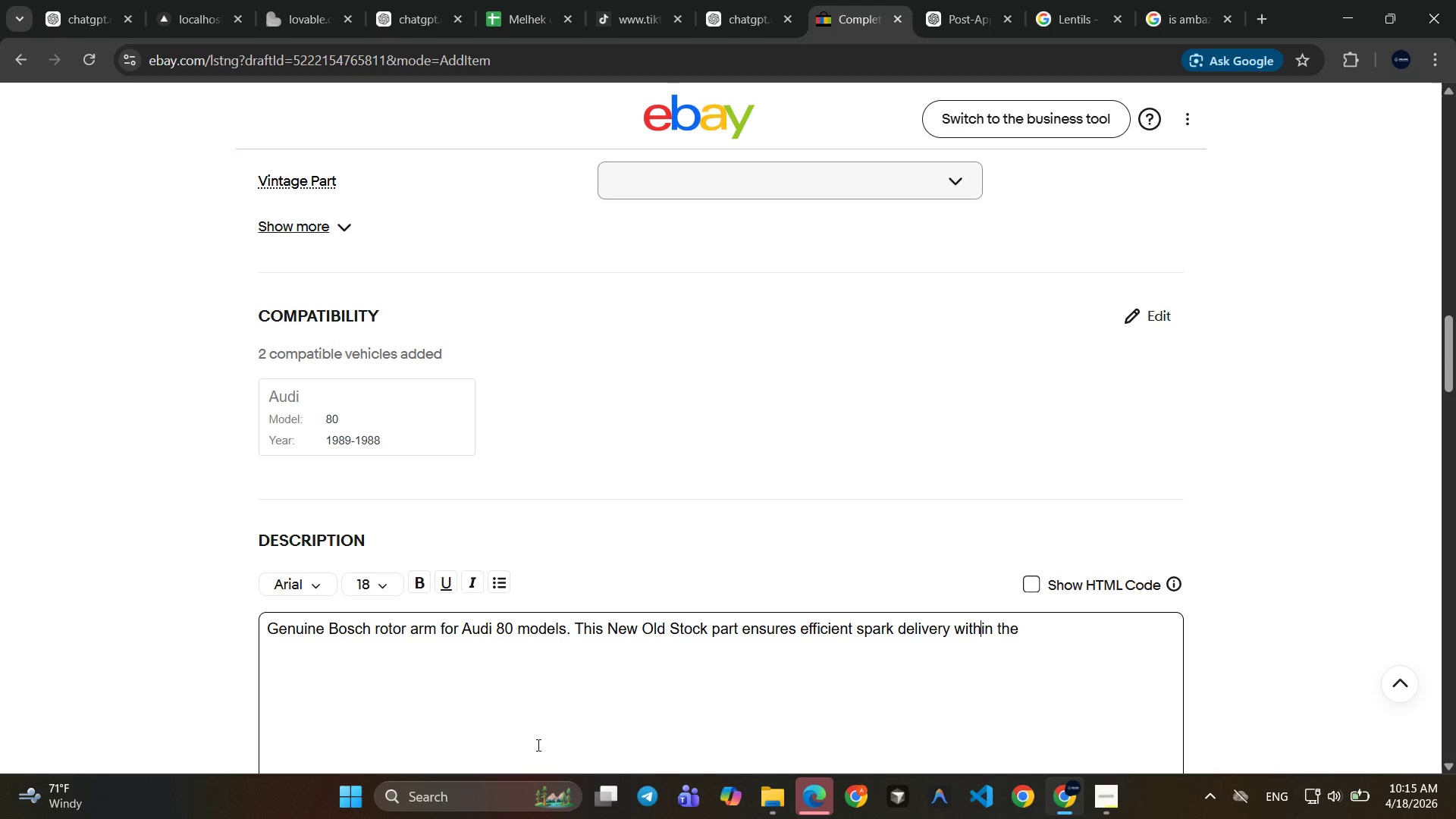 
key(Control+ArrowRight)
 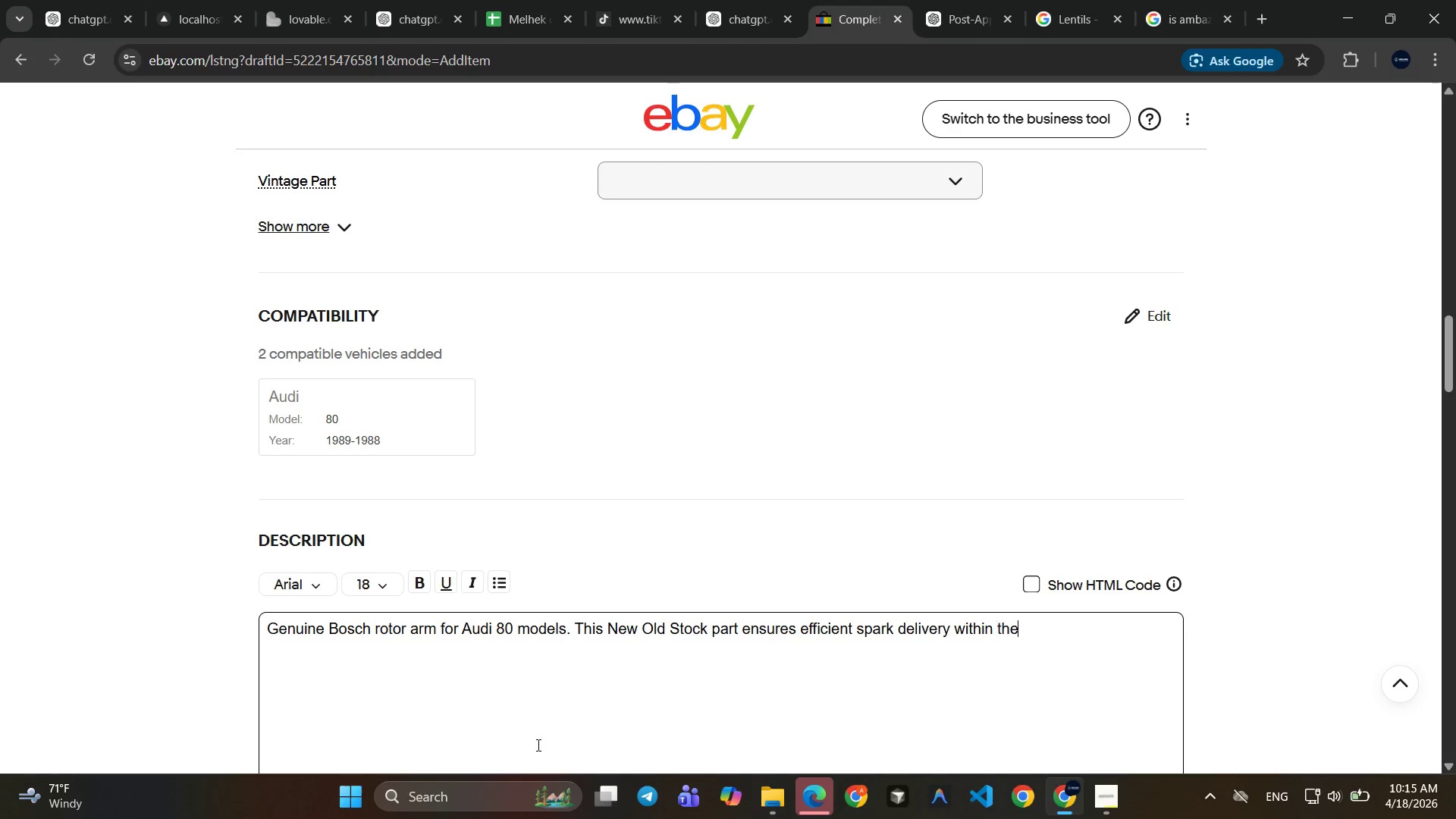 
key(Control+ArrowRight)
 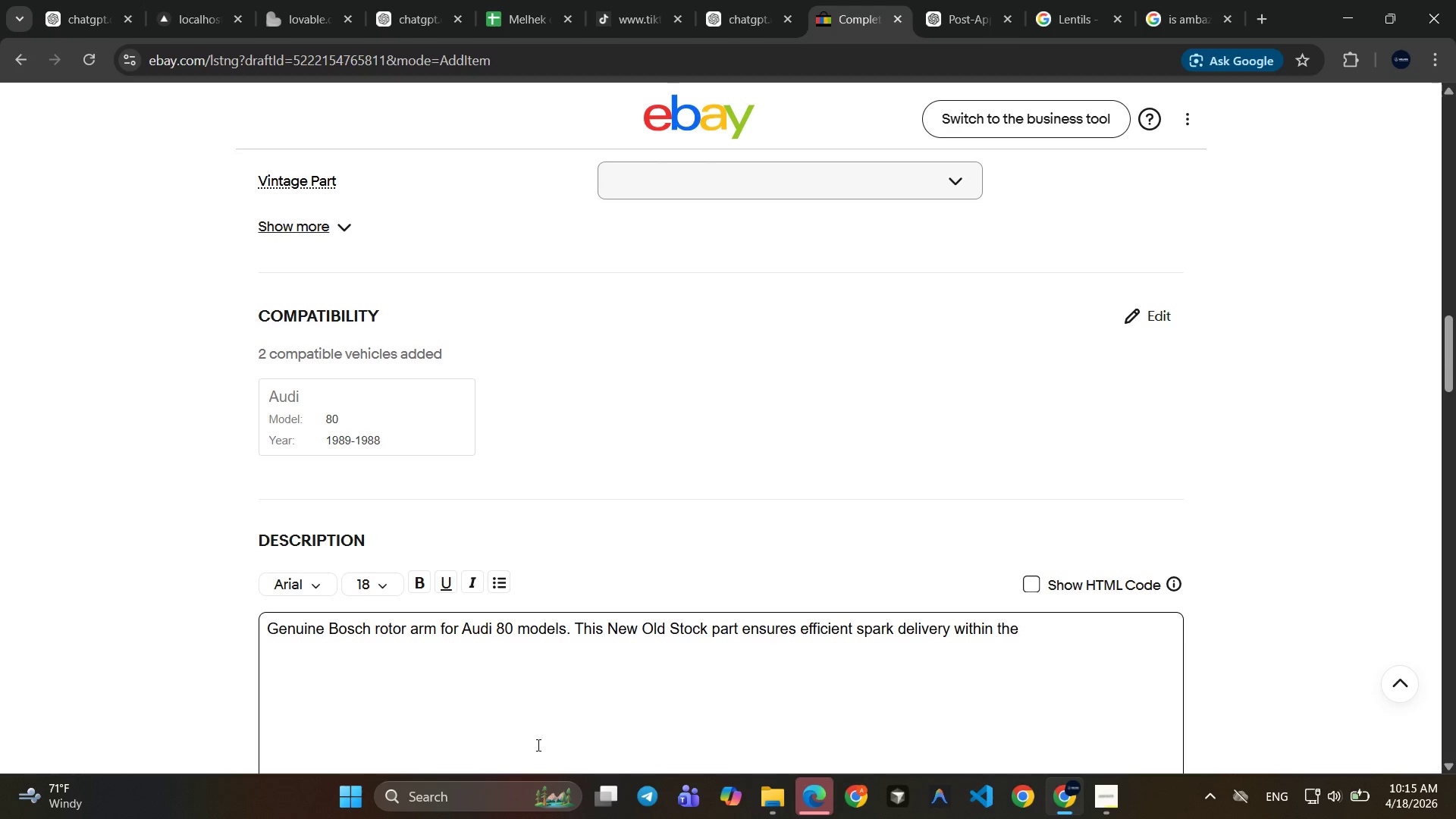 
type( ignition system. Perfect for maintaining original )
 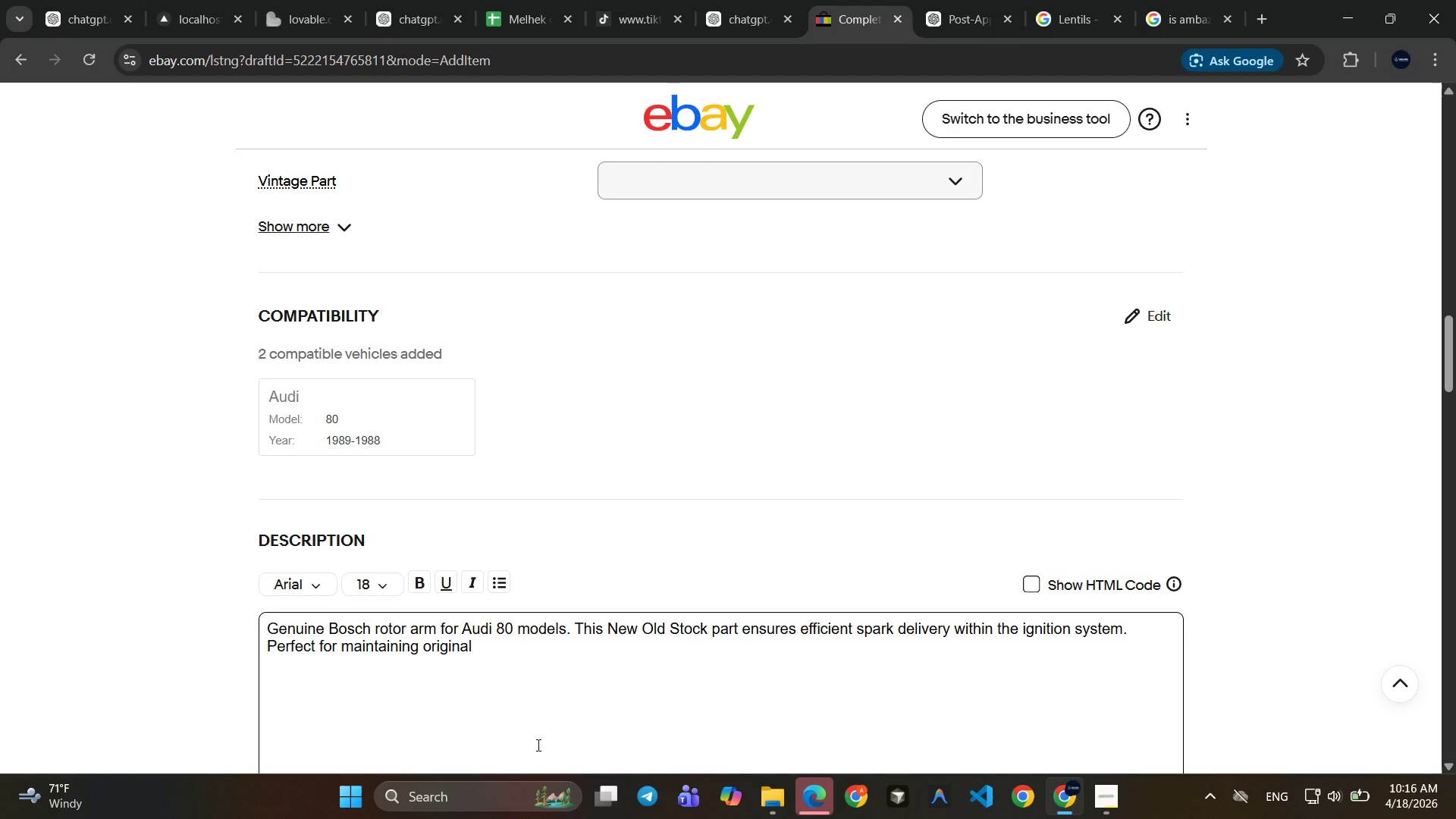 
wait(7.89)
 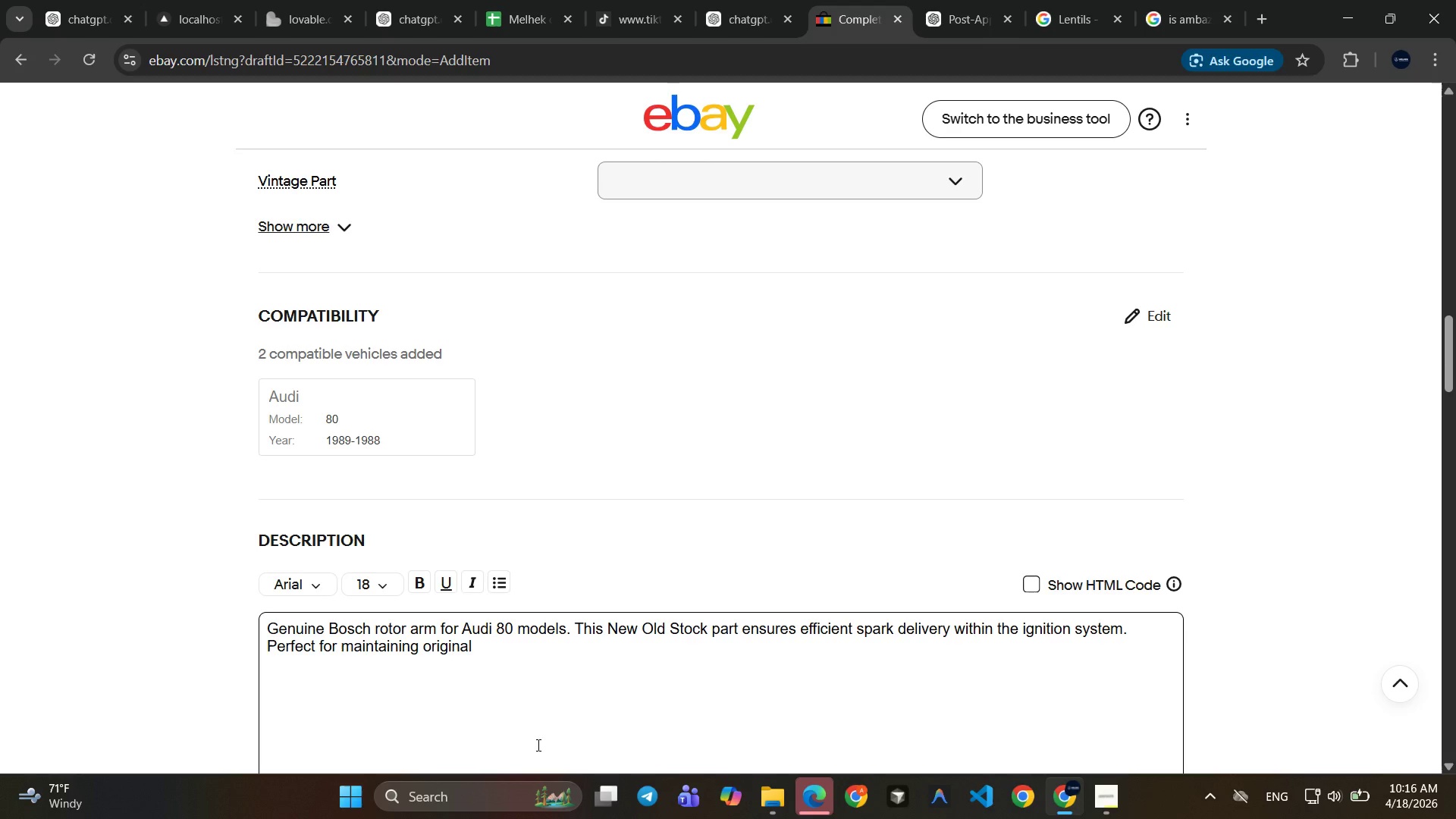 
type(performanc)
 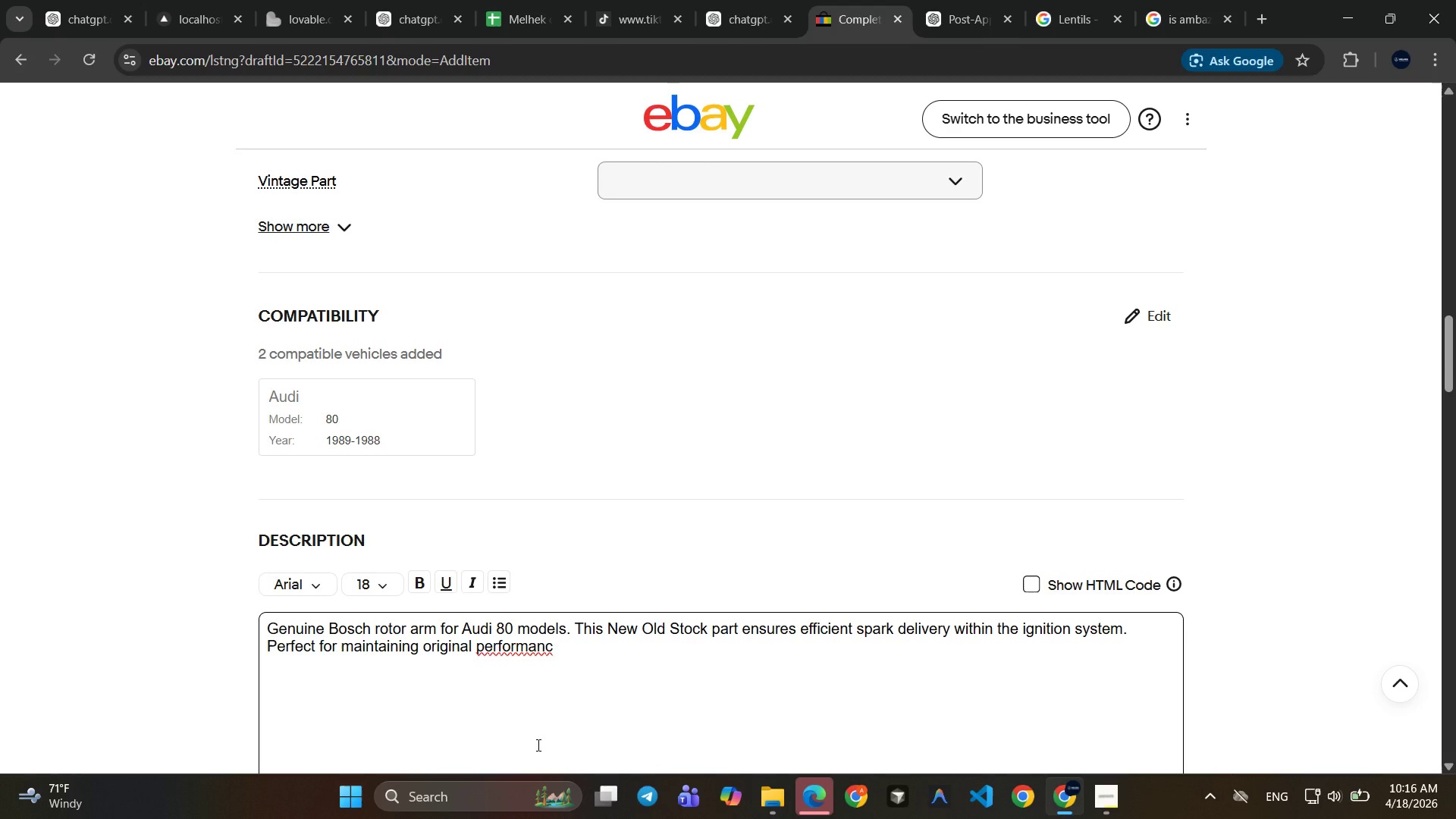 
key(E)
 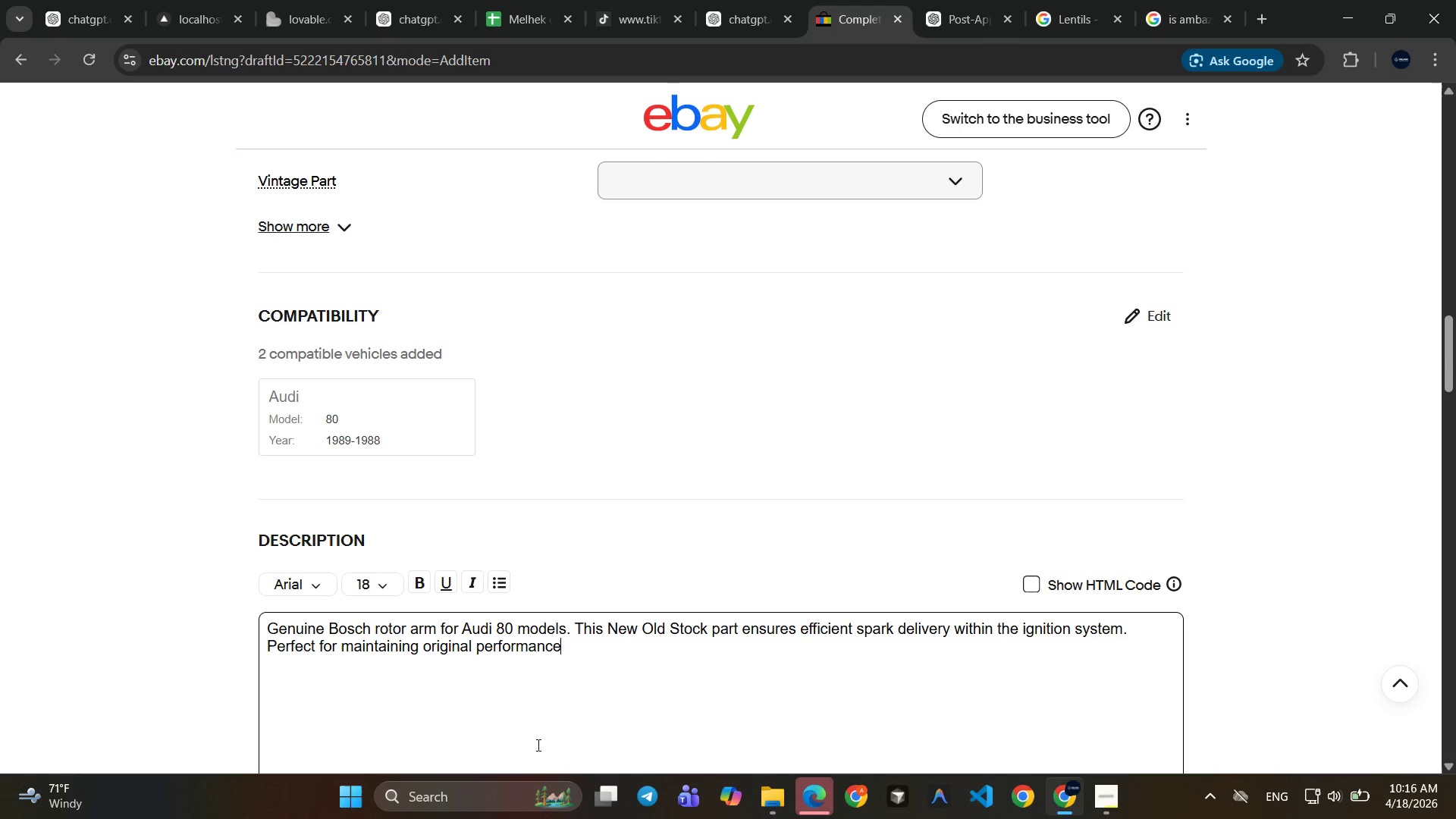 
key(Space)
 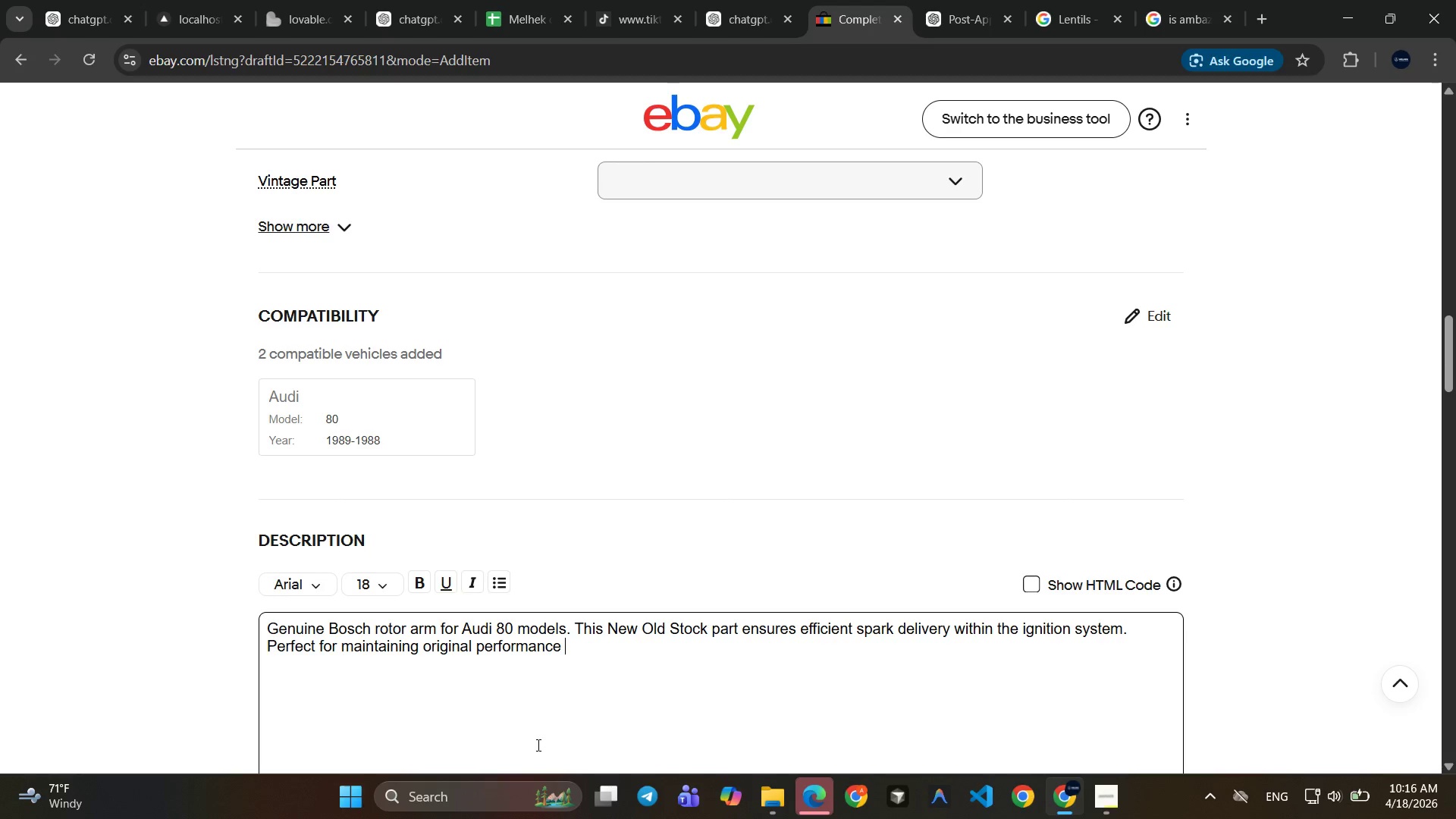 
wait(5.64)
 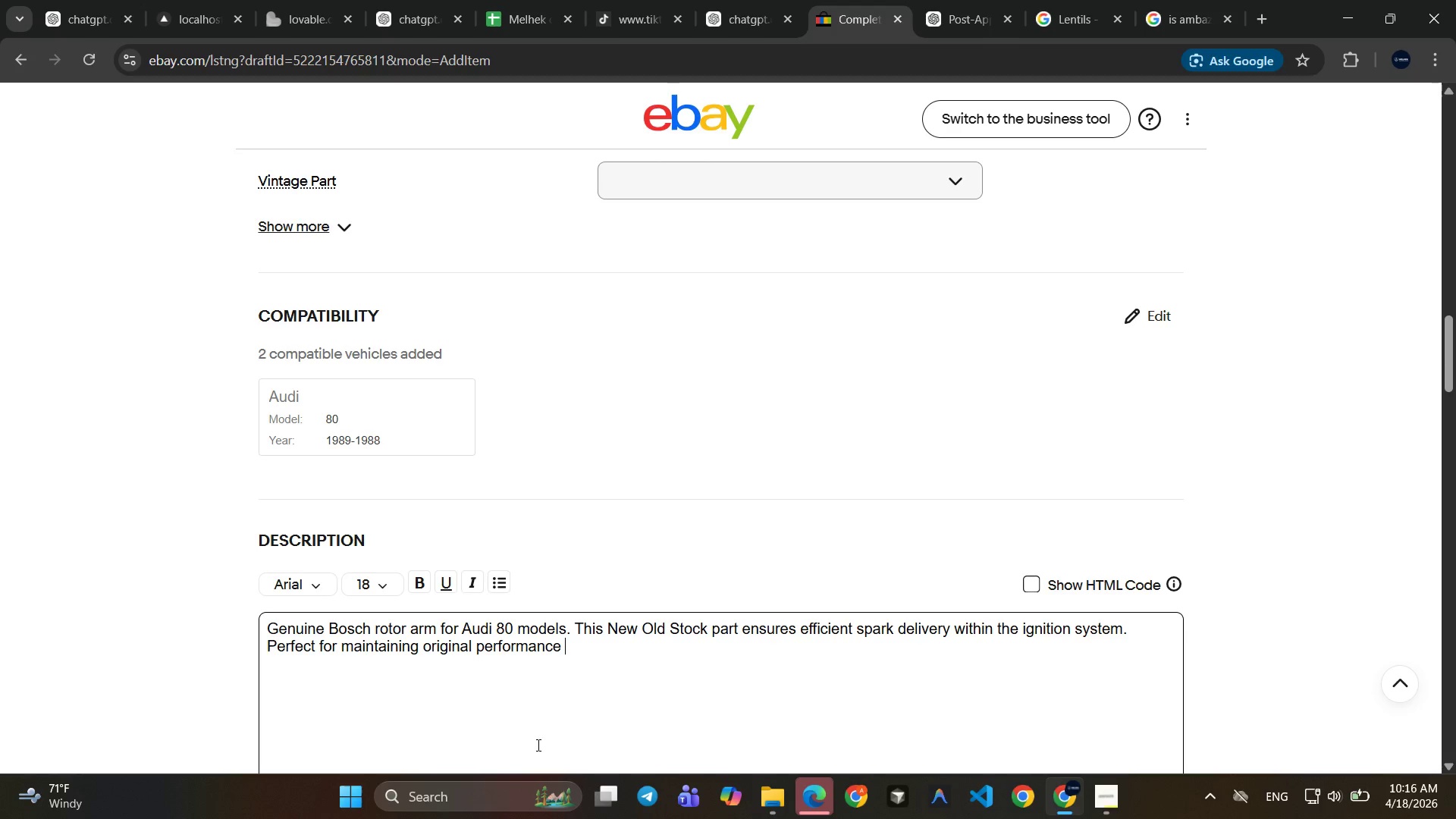 
type(in classic vehicles )
key(Backspace)
type(. )
 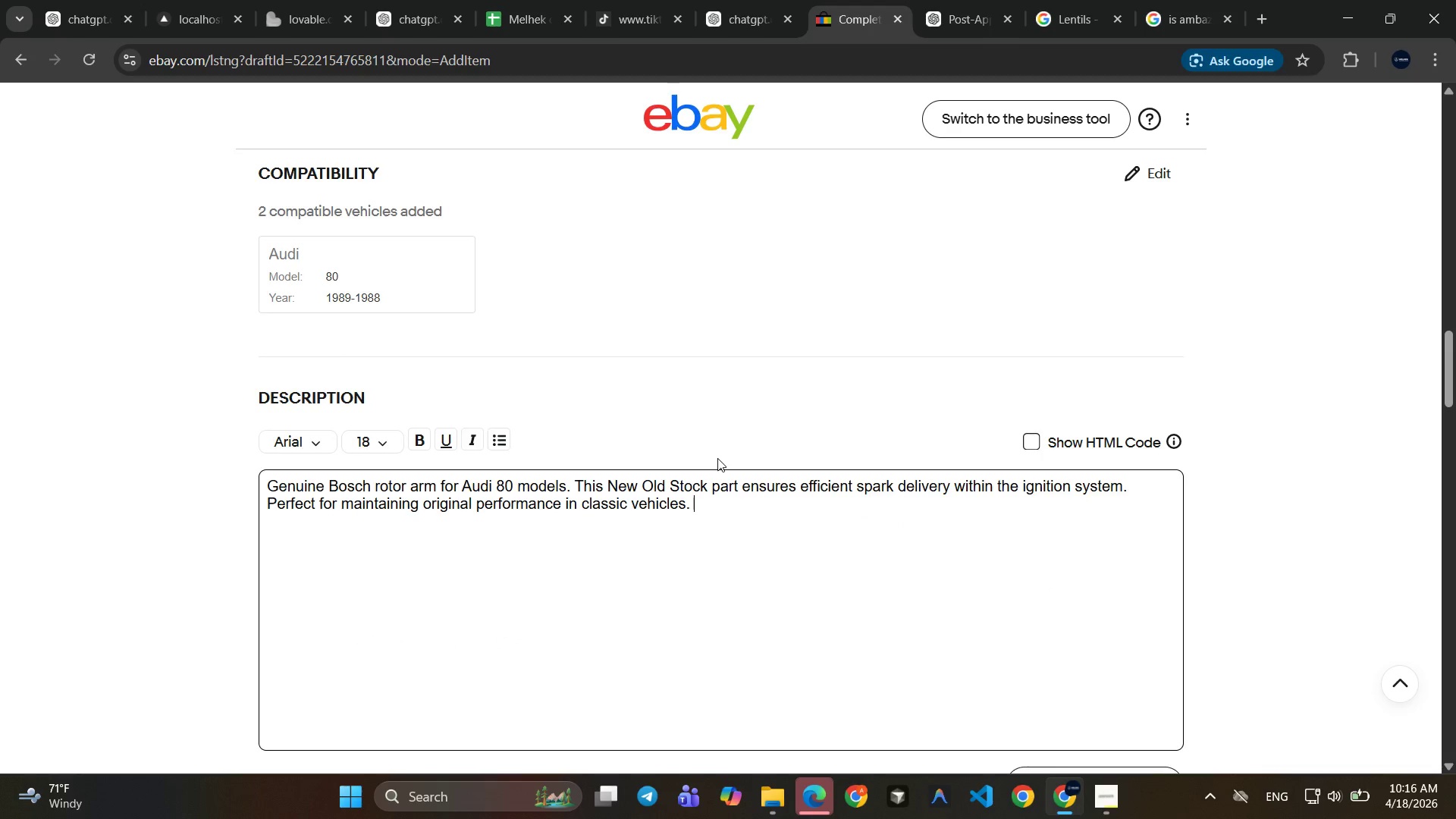 
wait(7.3)
 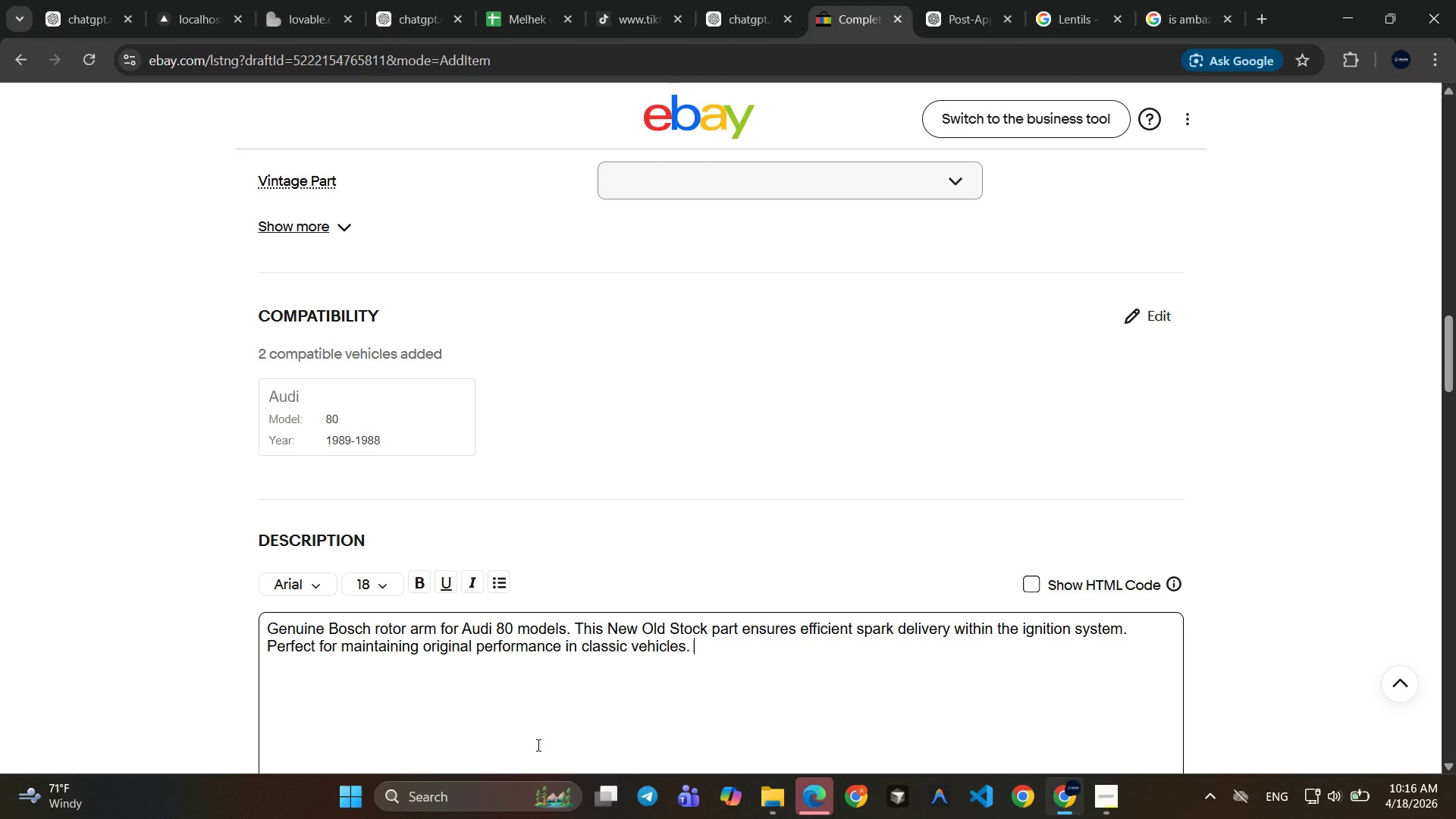 
key(Meta+Shift+ShiftLeft)
 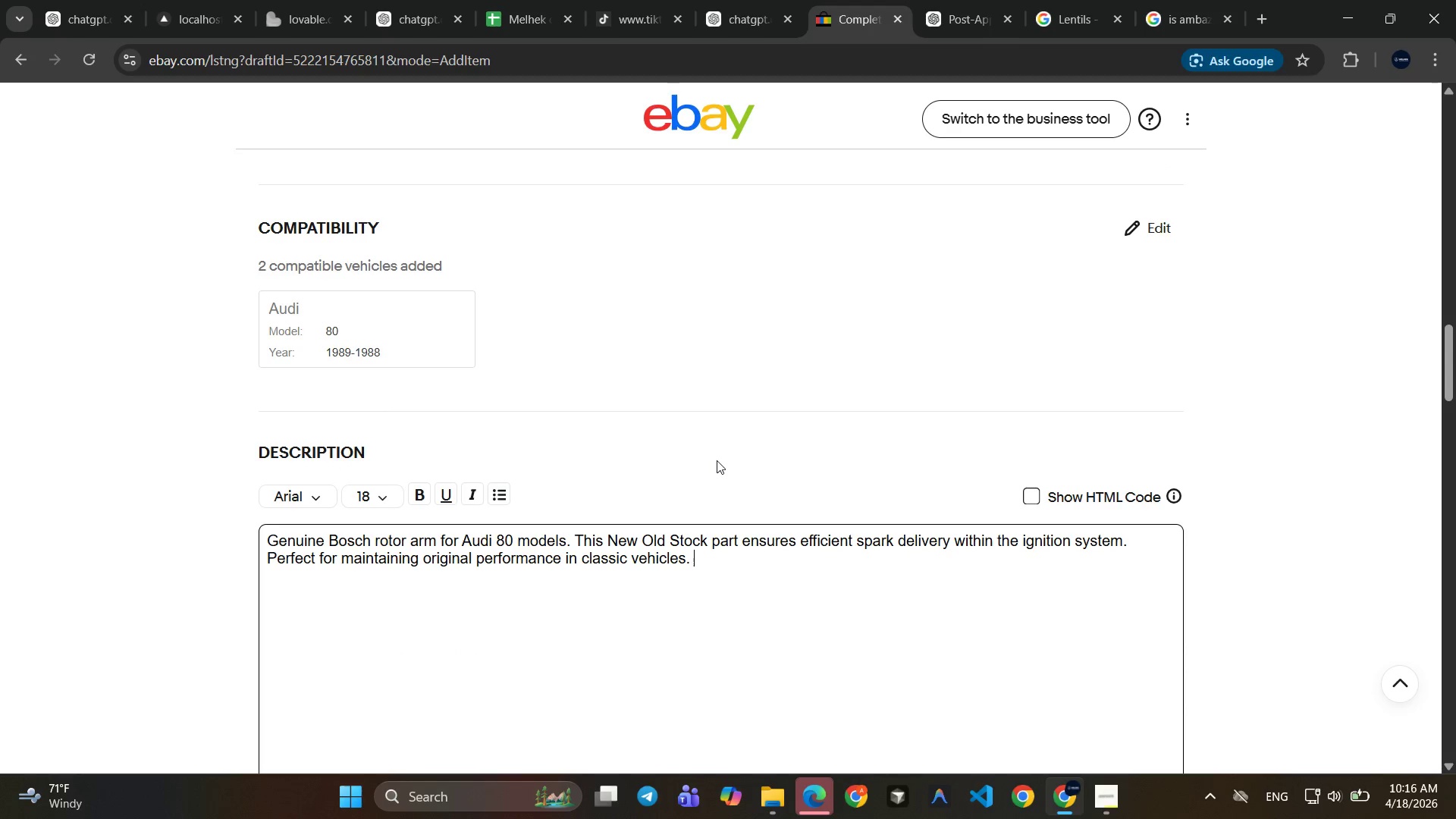 
key(Meta+Shift+S)
 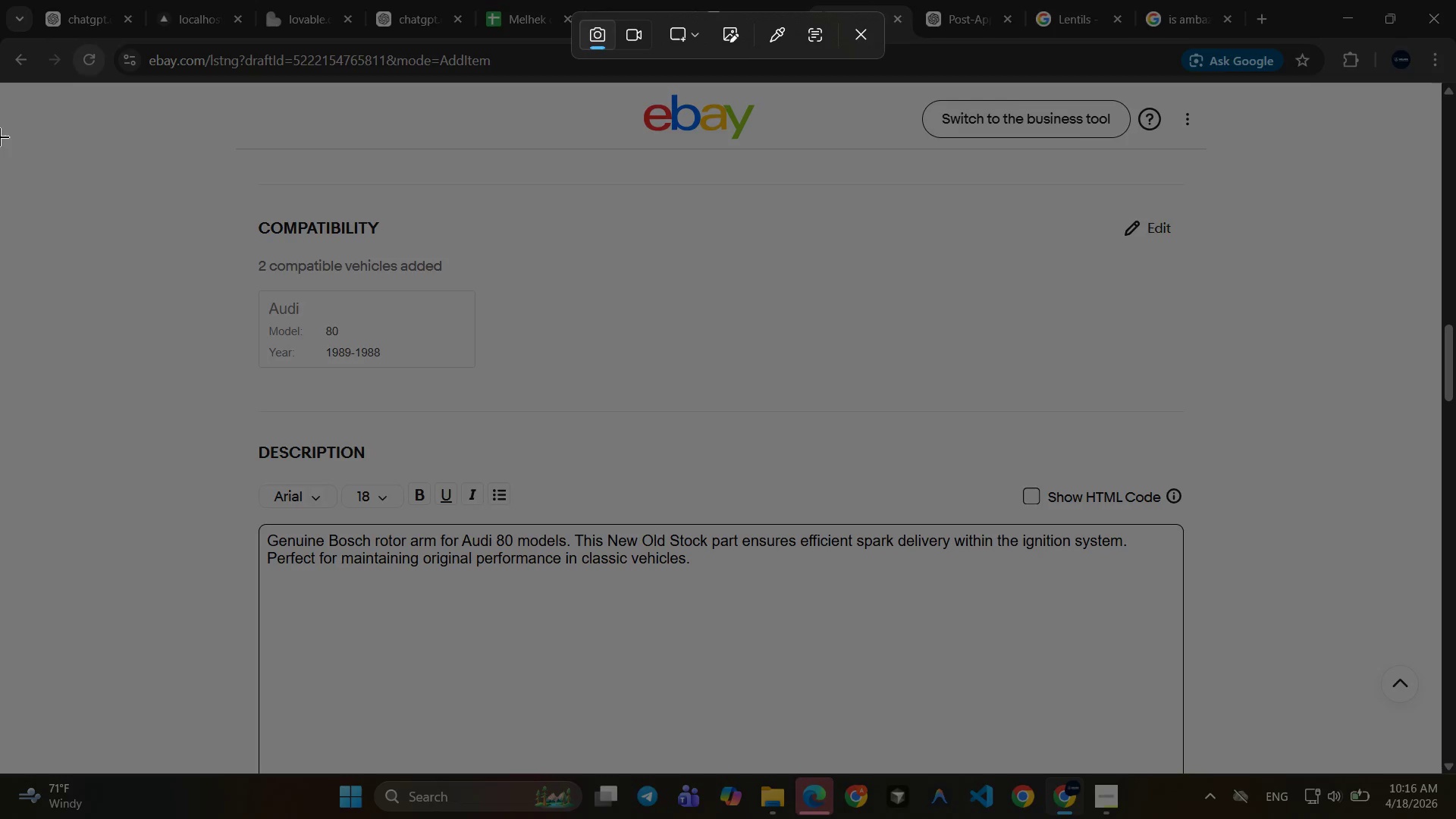 
left_click_drag(start_coordinate=[0, 137], to_coordinate=[1348, 751])
 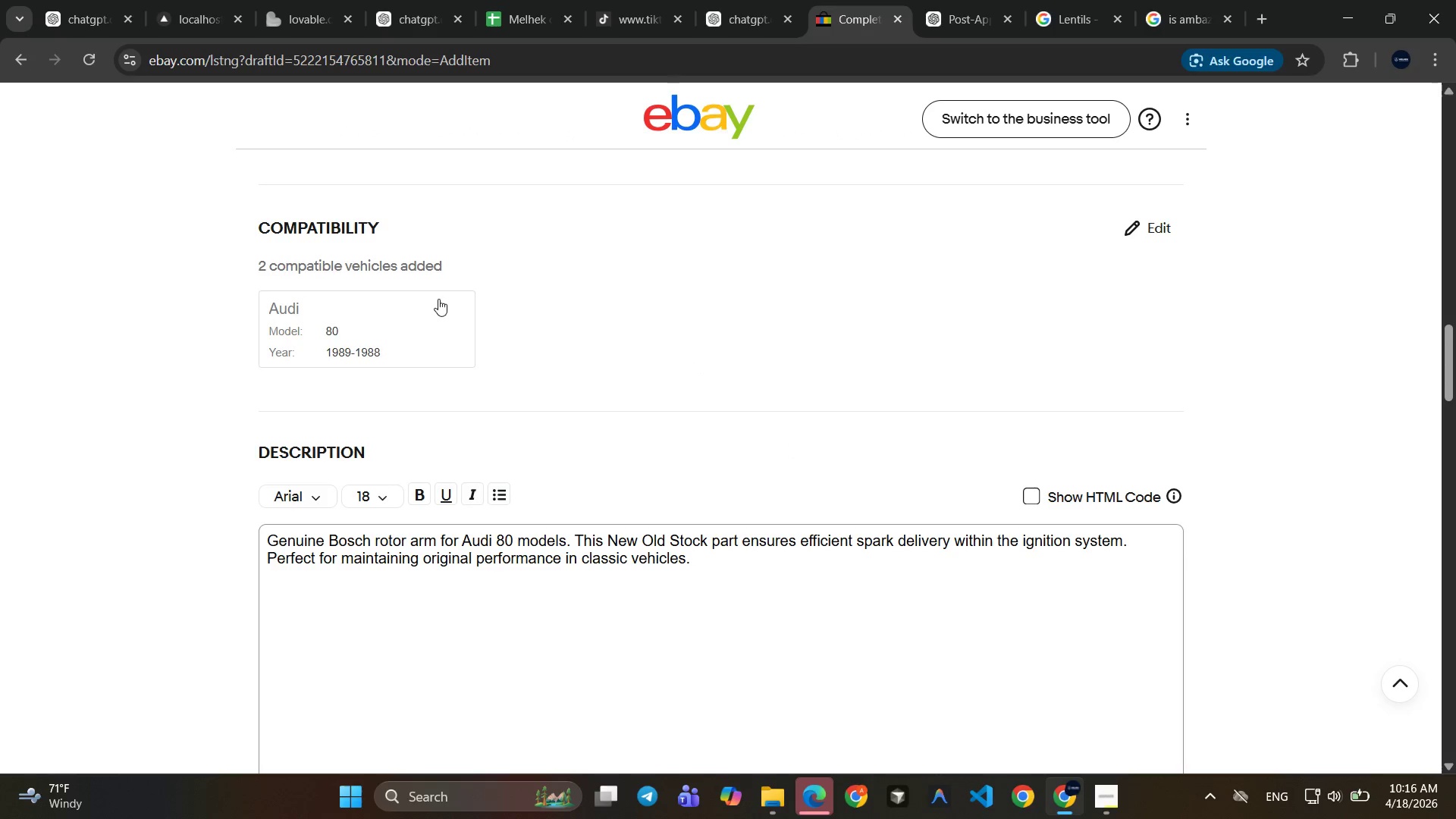 
left_click([438, 313])
 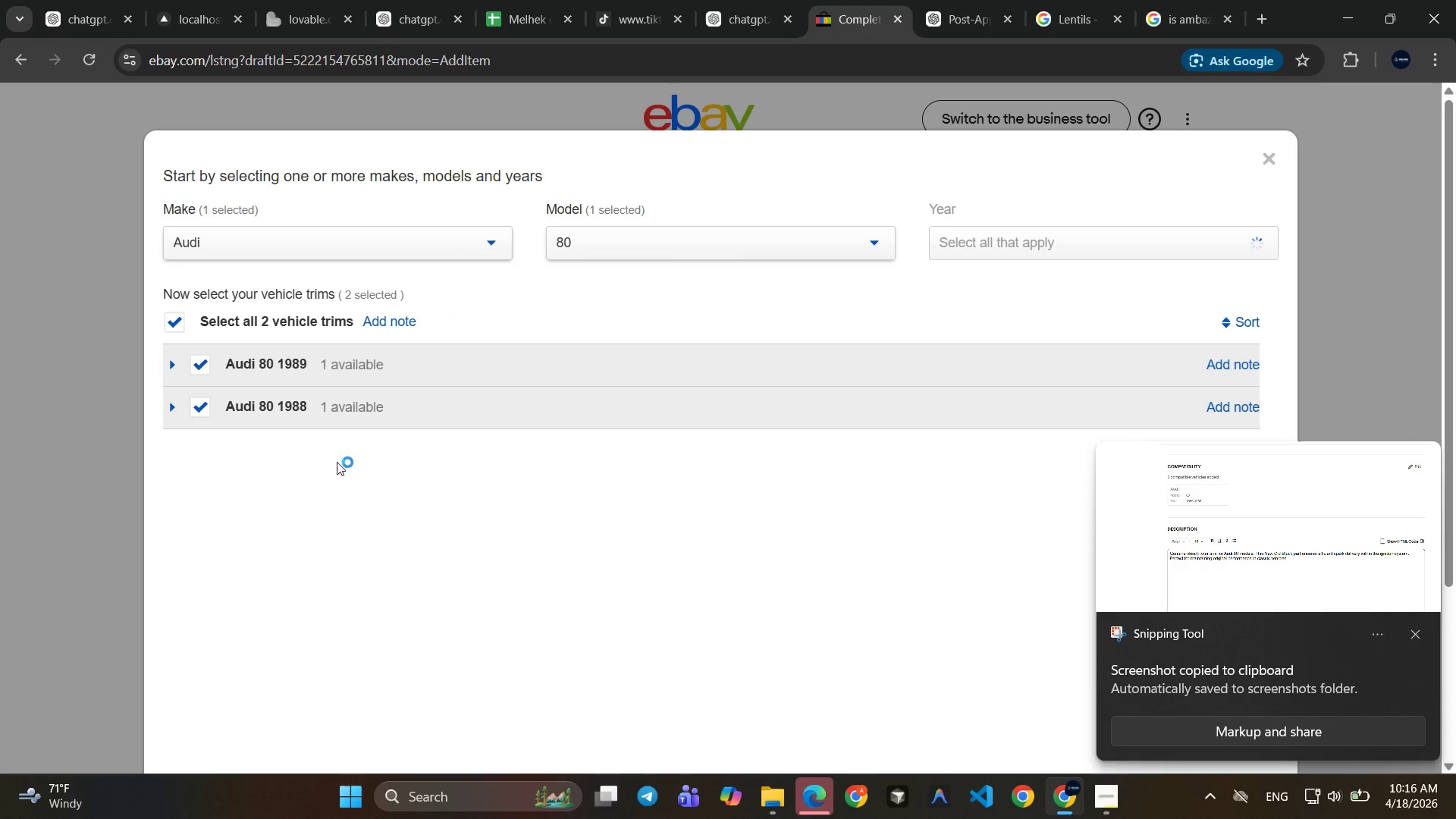 
left_click([364, 525])
 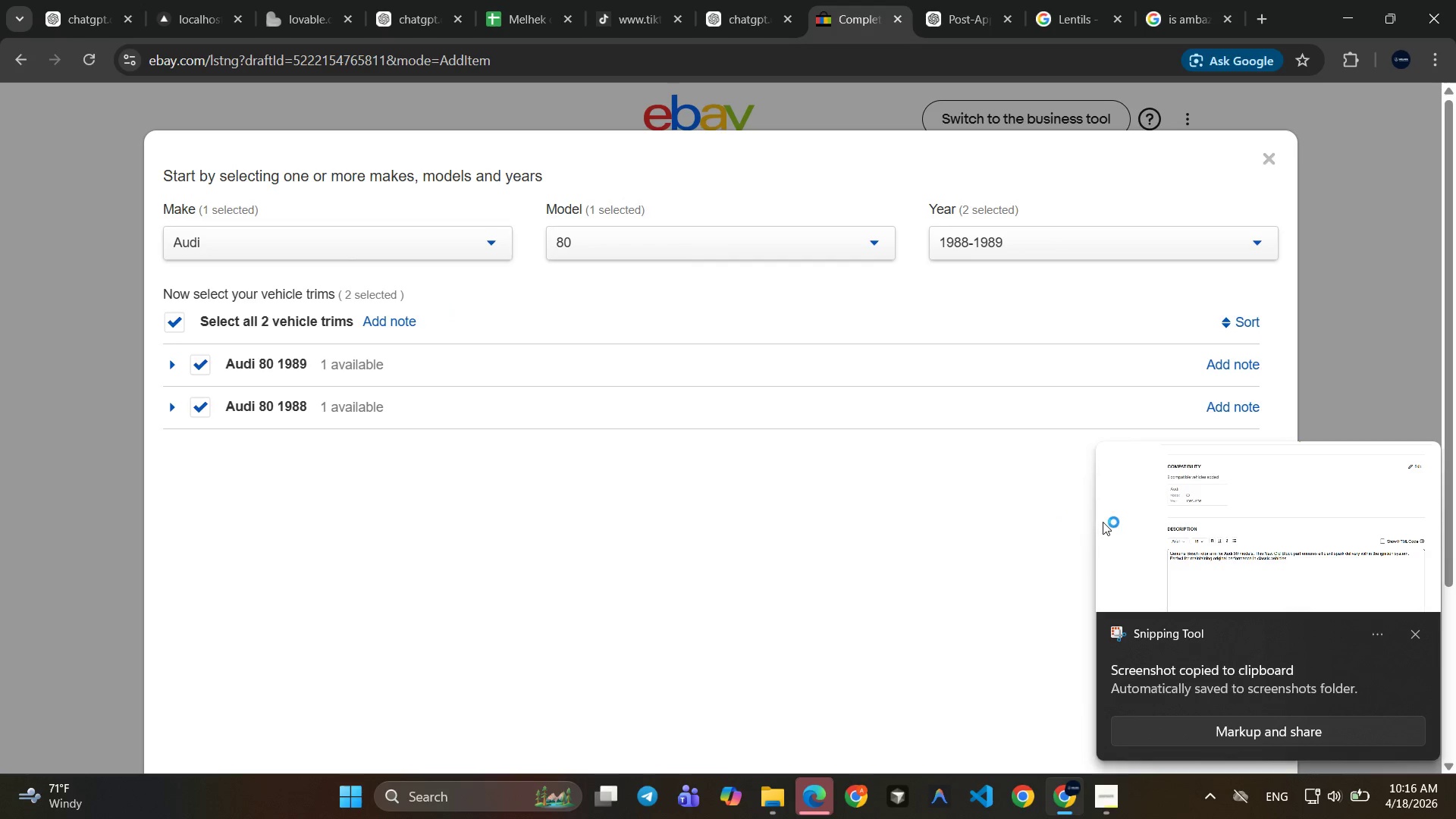 
left_click([991, 543])
 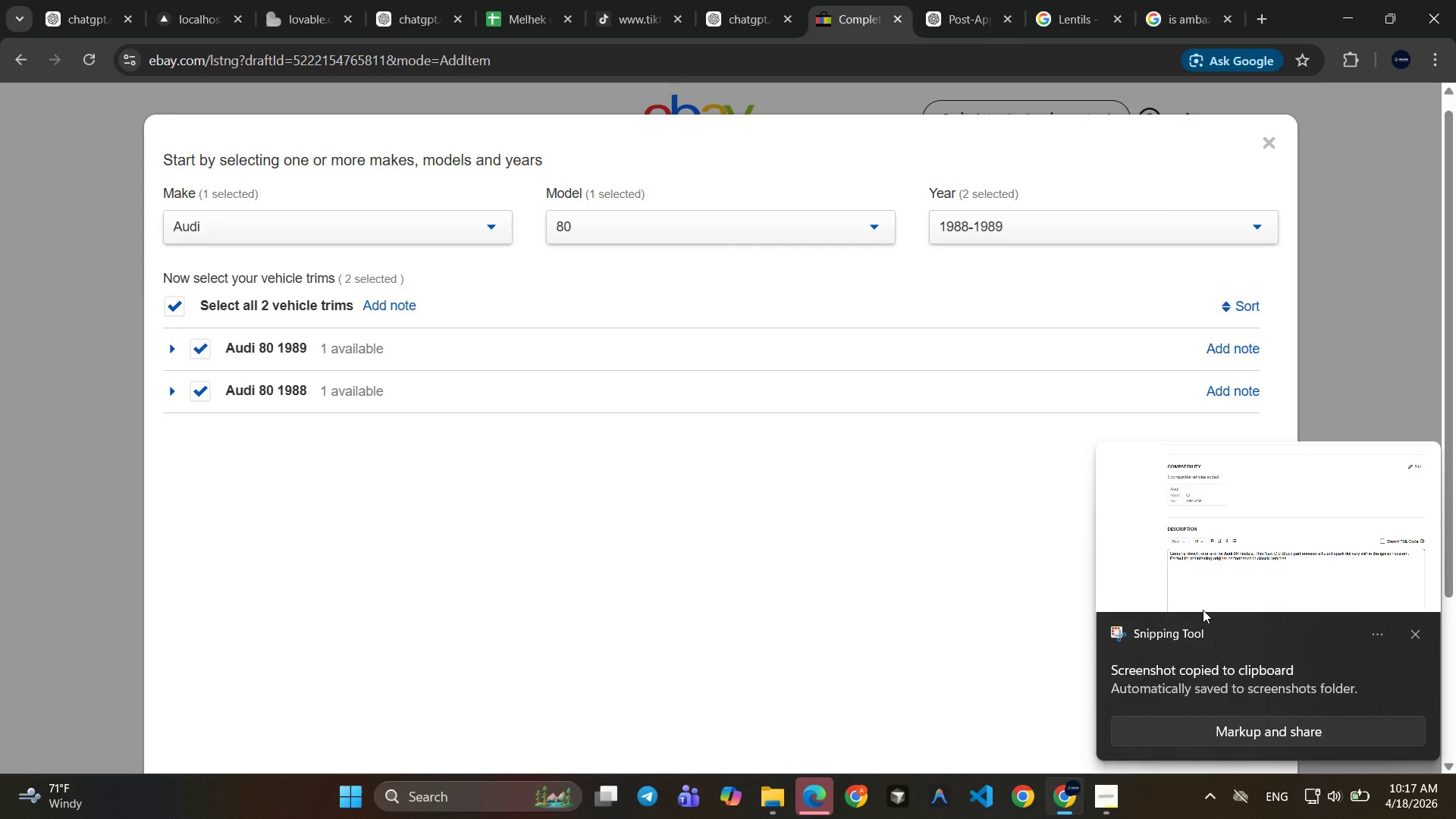 
wait(7.16)
 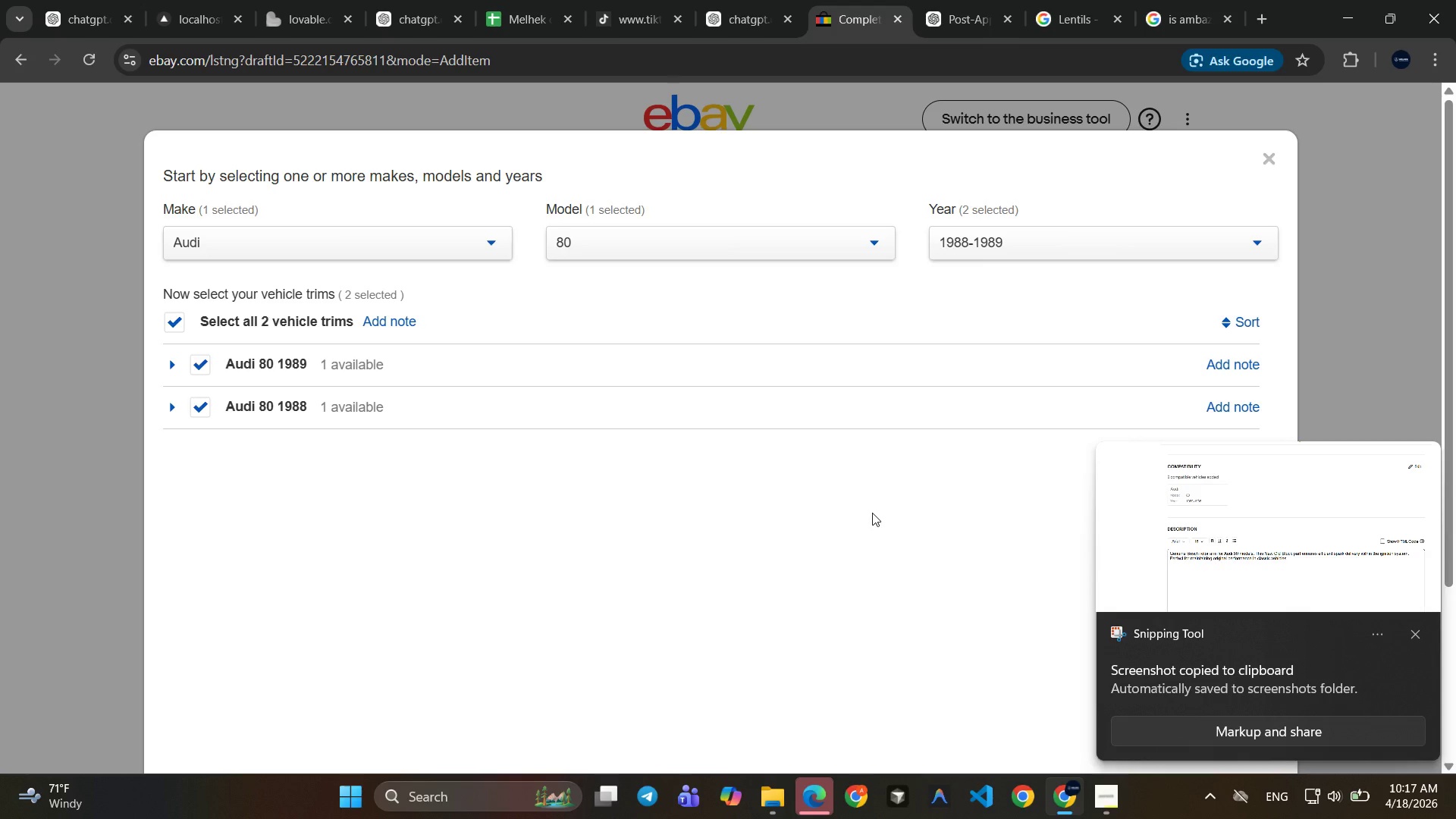 
left_click([1407, 648])
 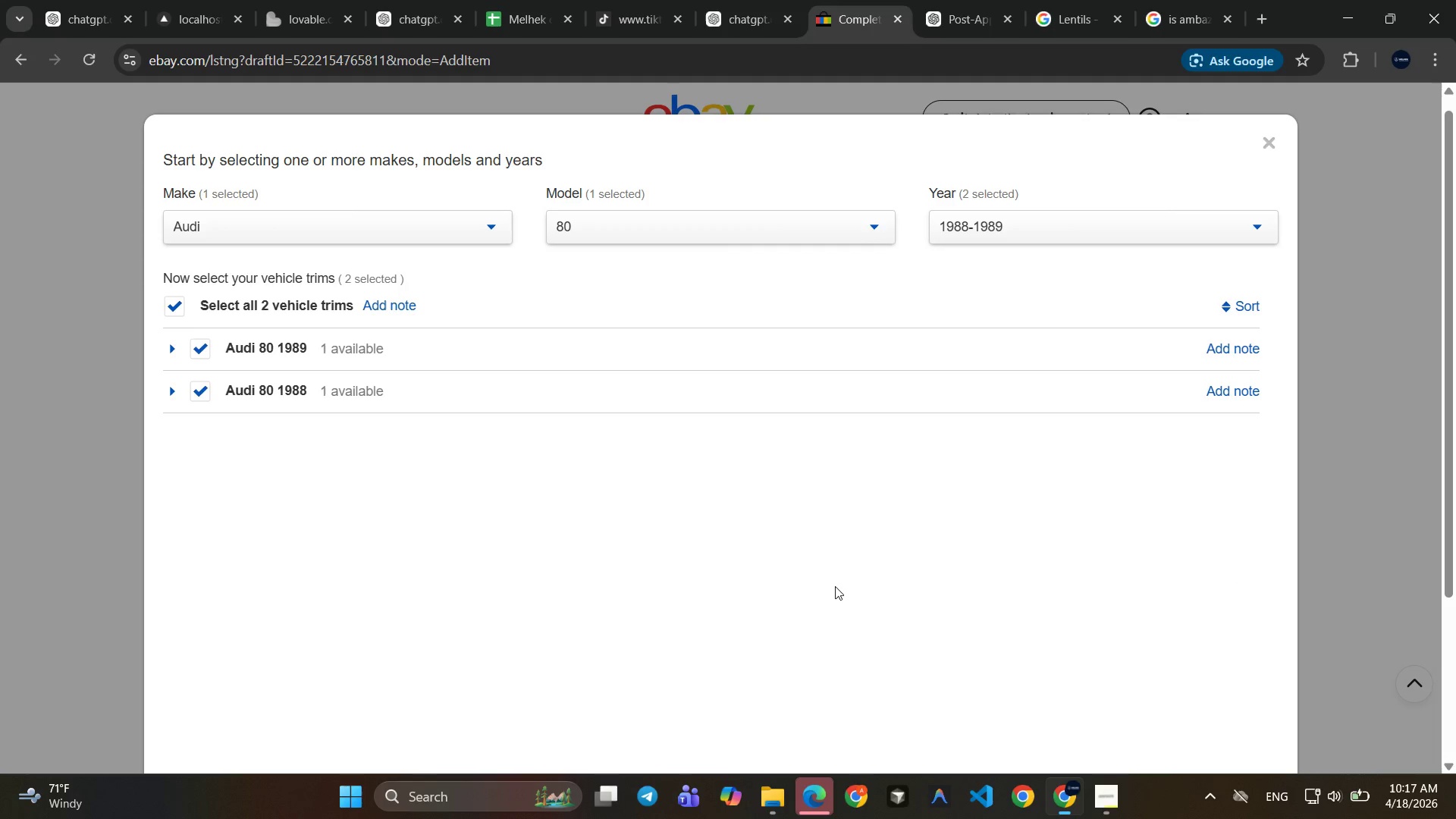 
key(Meta+Shift+S)
 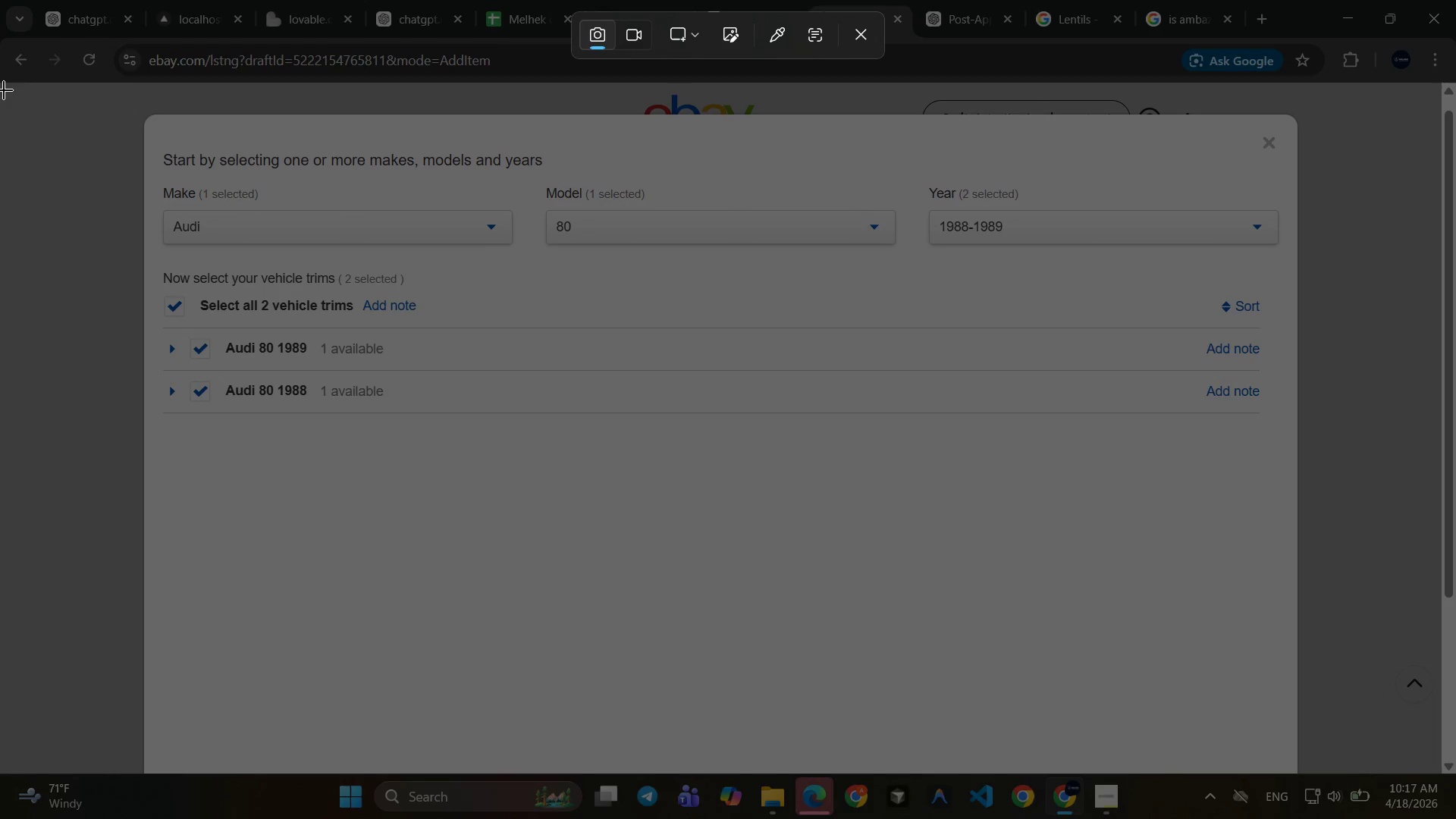 
left_click_drag(start_coordinate=[0, 86], to_coordinate=[1405, 761])
 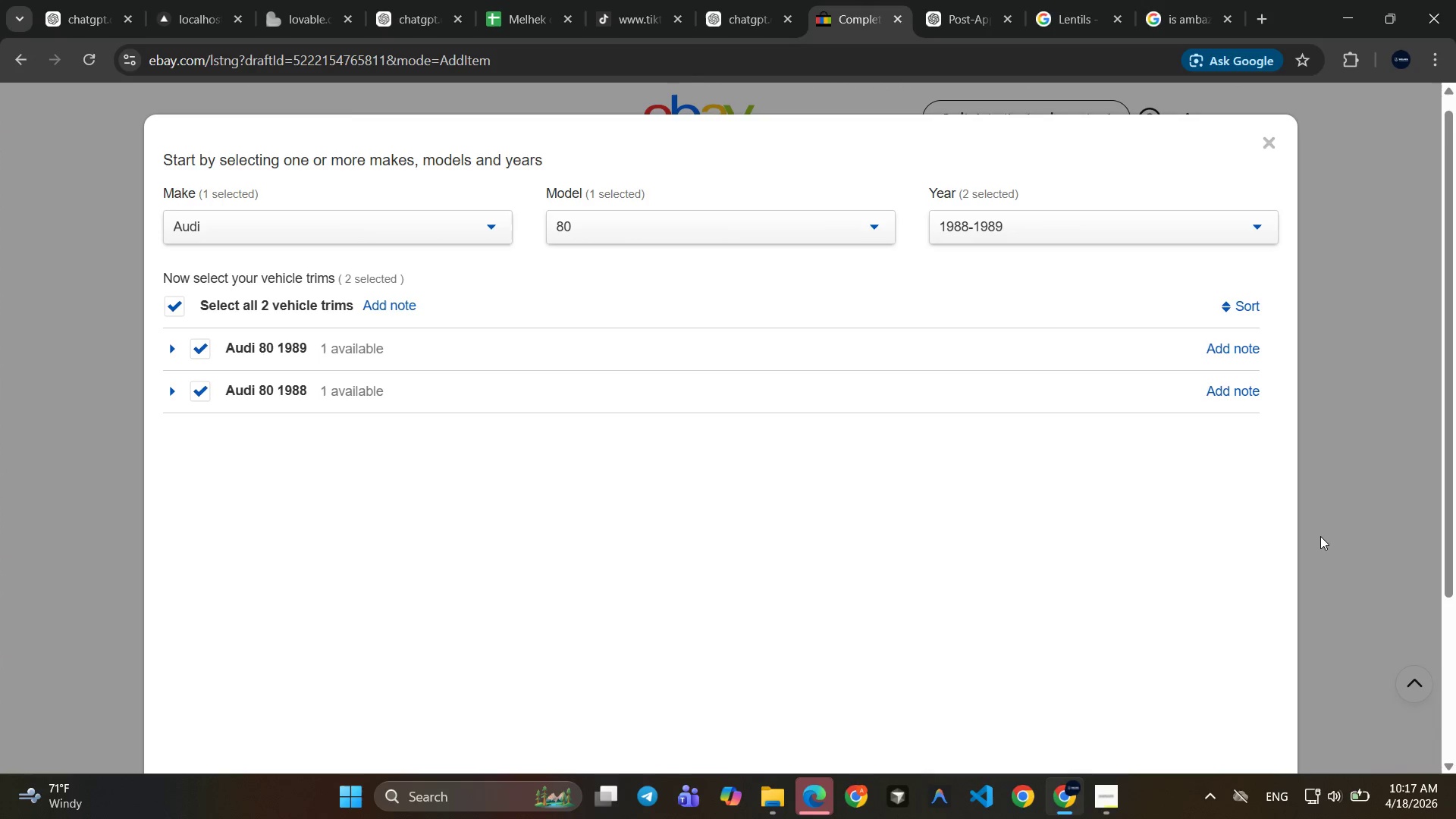 
key(Escape)
 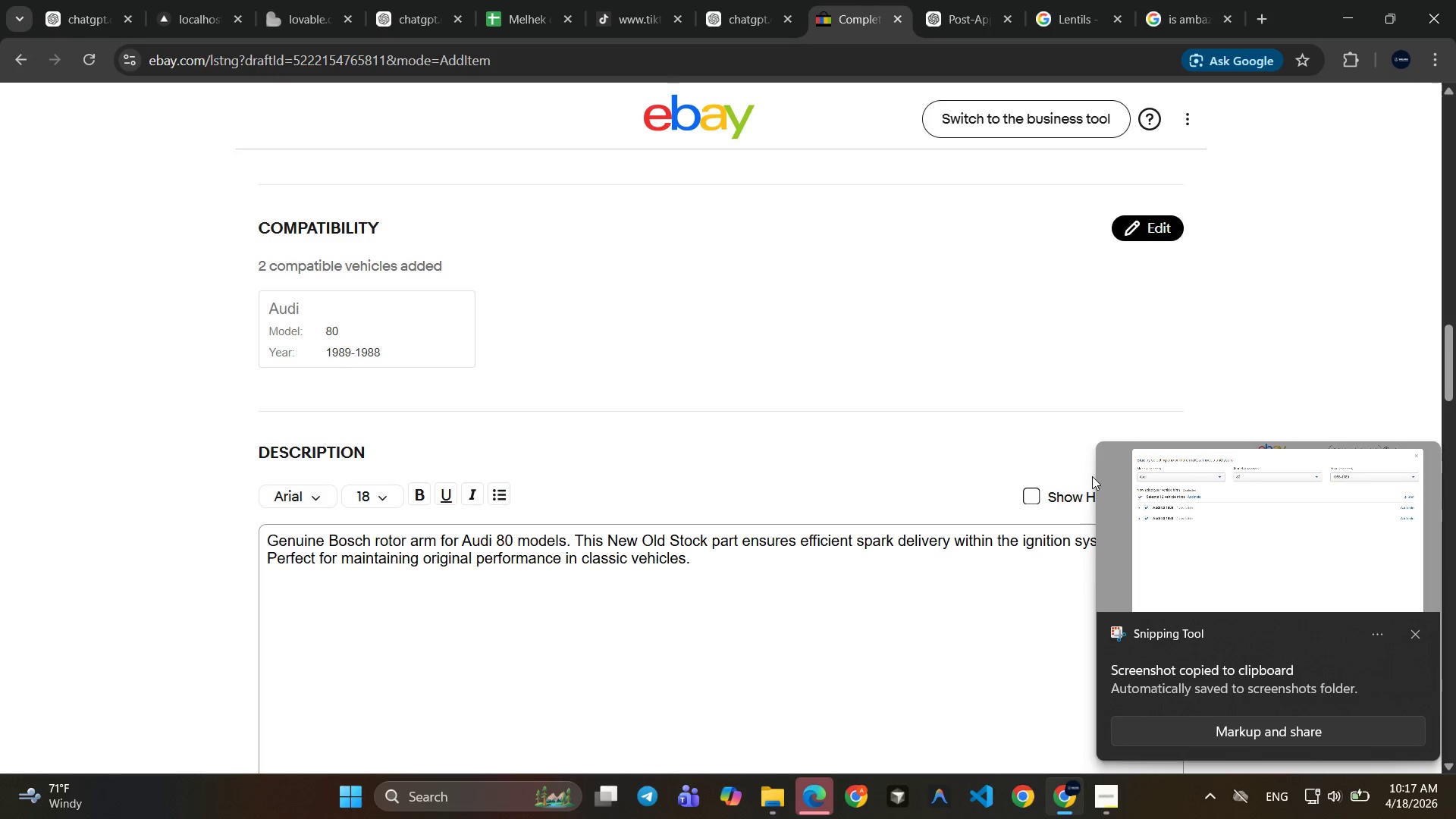 
scroll: coordinate [1092, 476], scroll_direction: down, amount: 4.0
 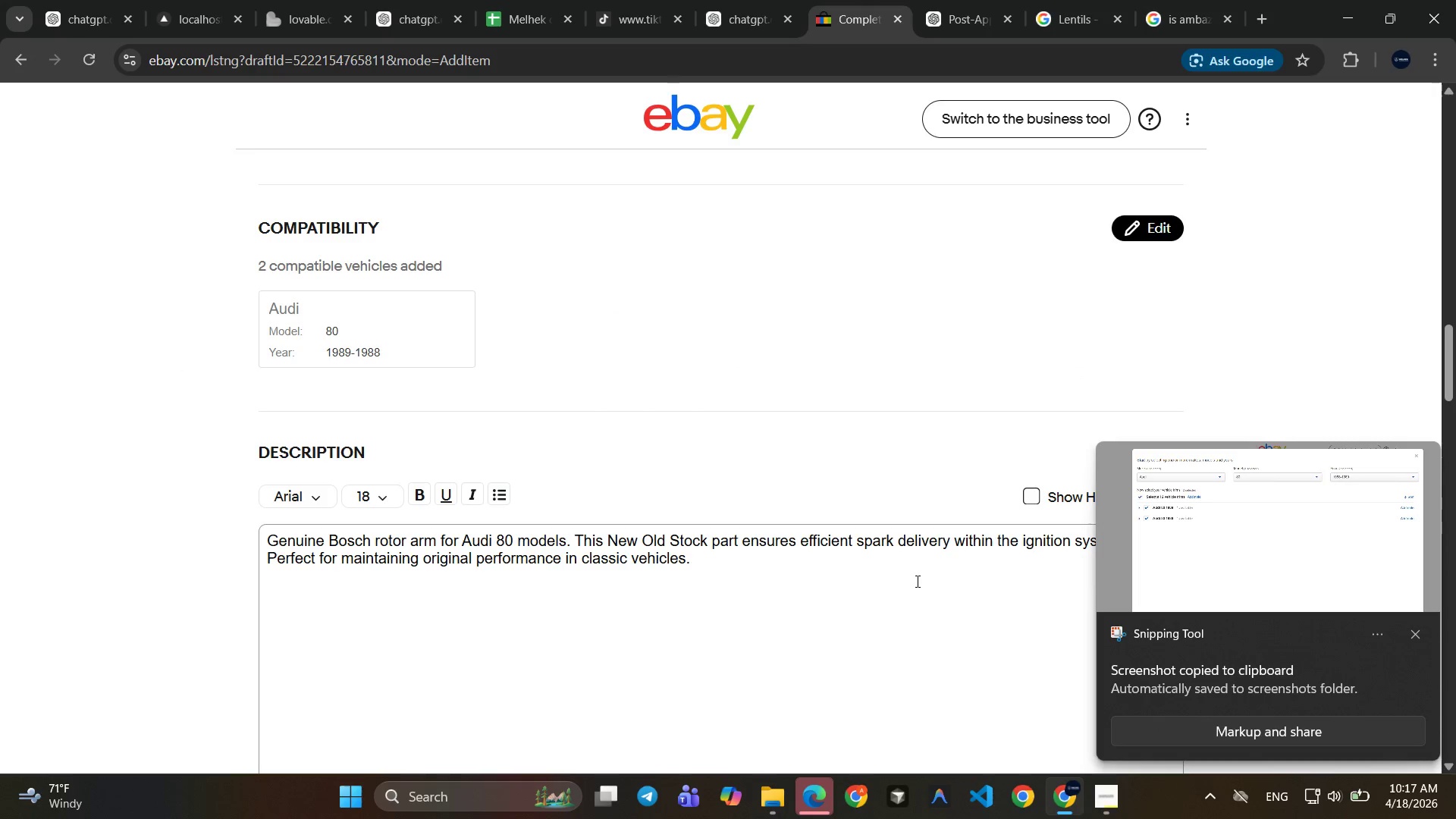 
left_click([916, 581])
 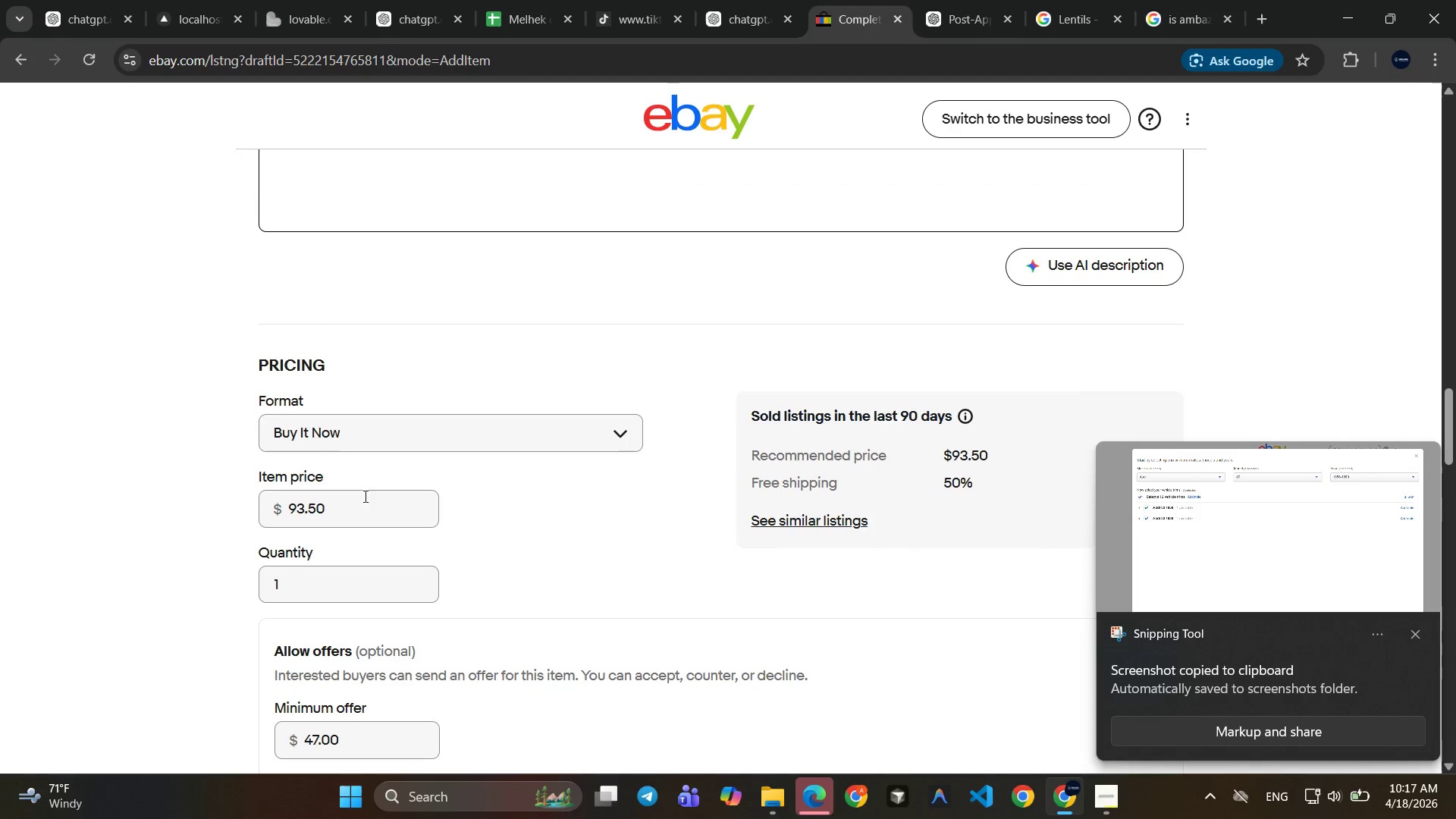 
double_click([363, 515])
 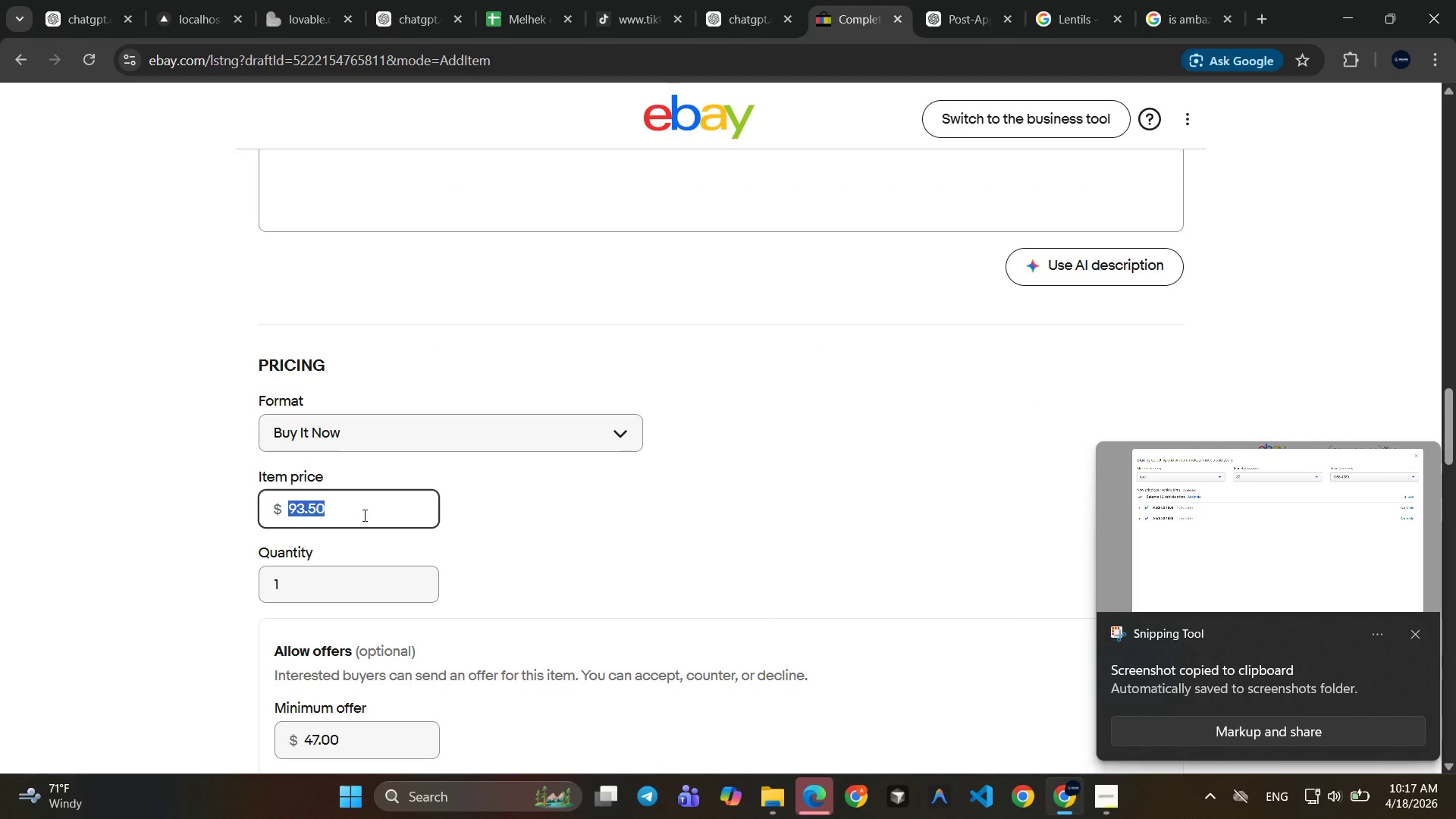 
type(34.99)
 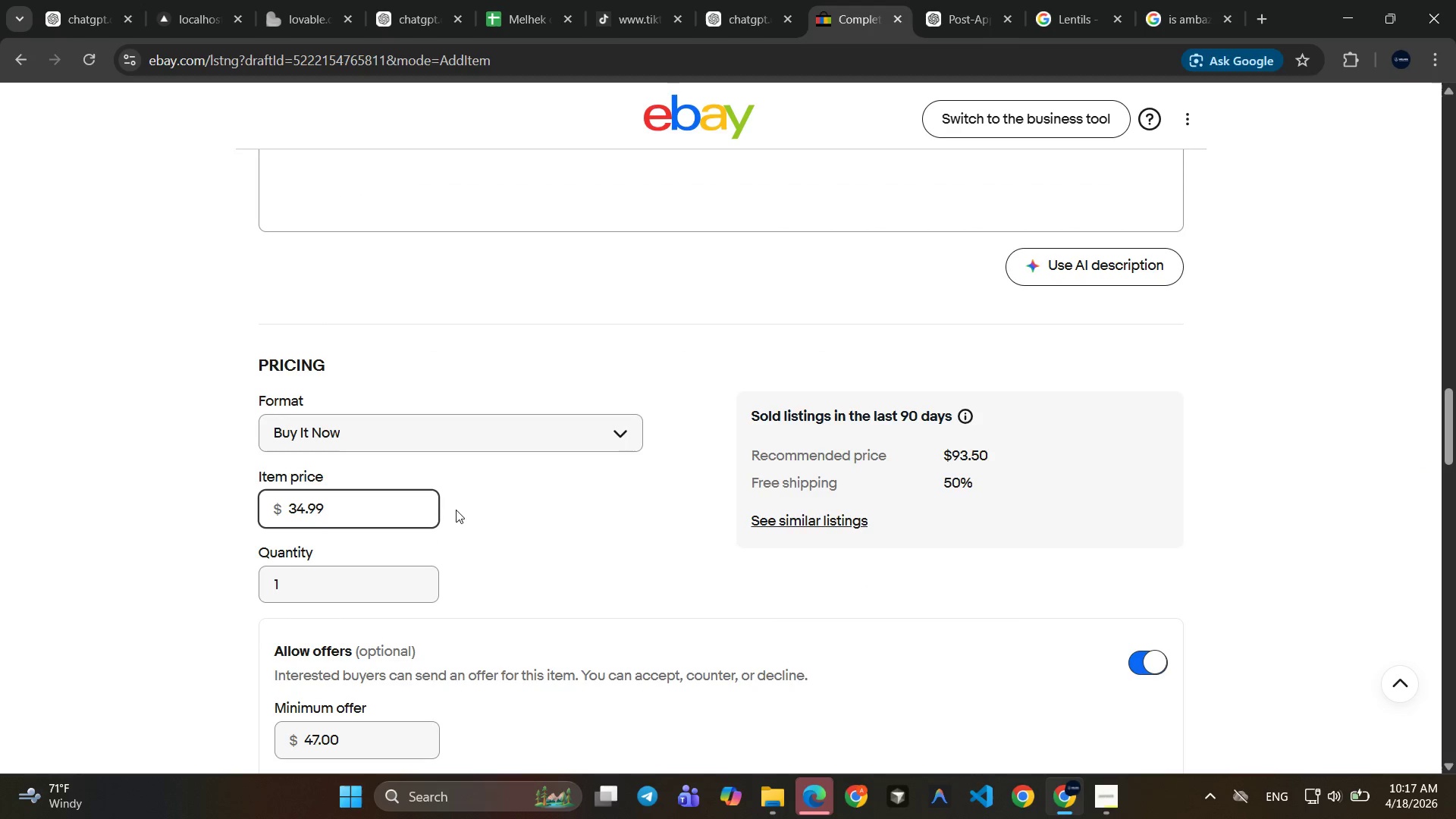 
left_click([457, 513])
 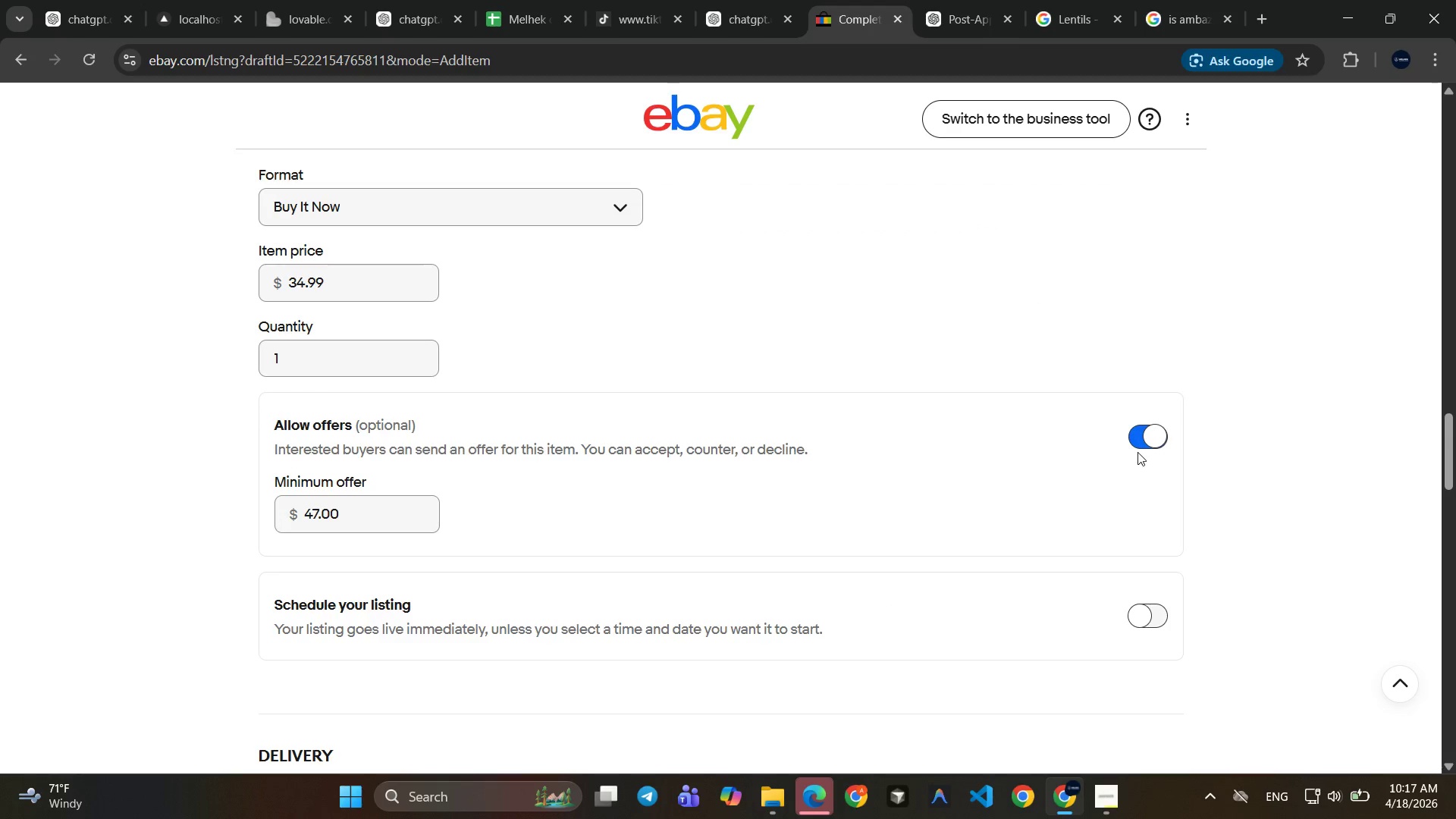 
left_click([1135, 447])
 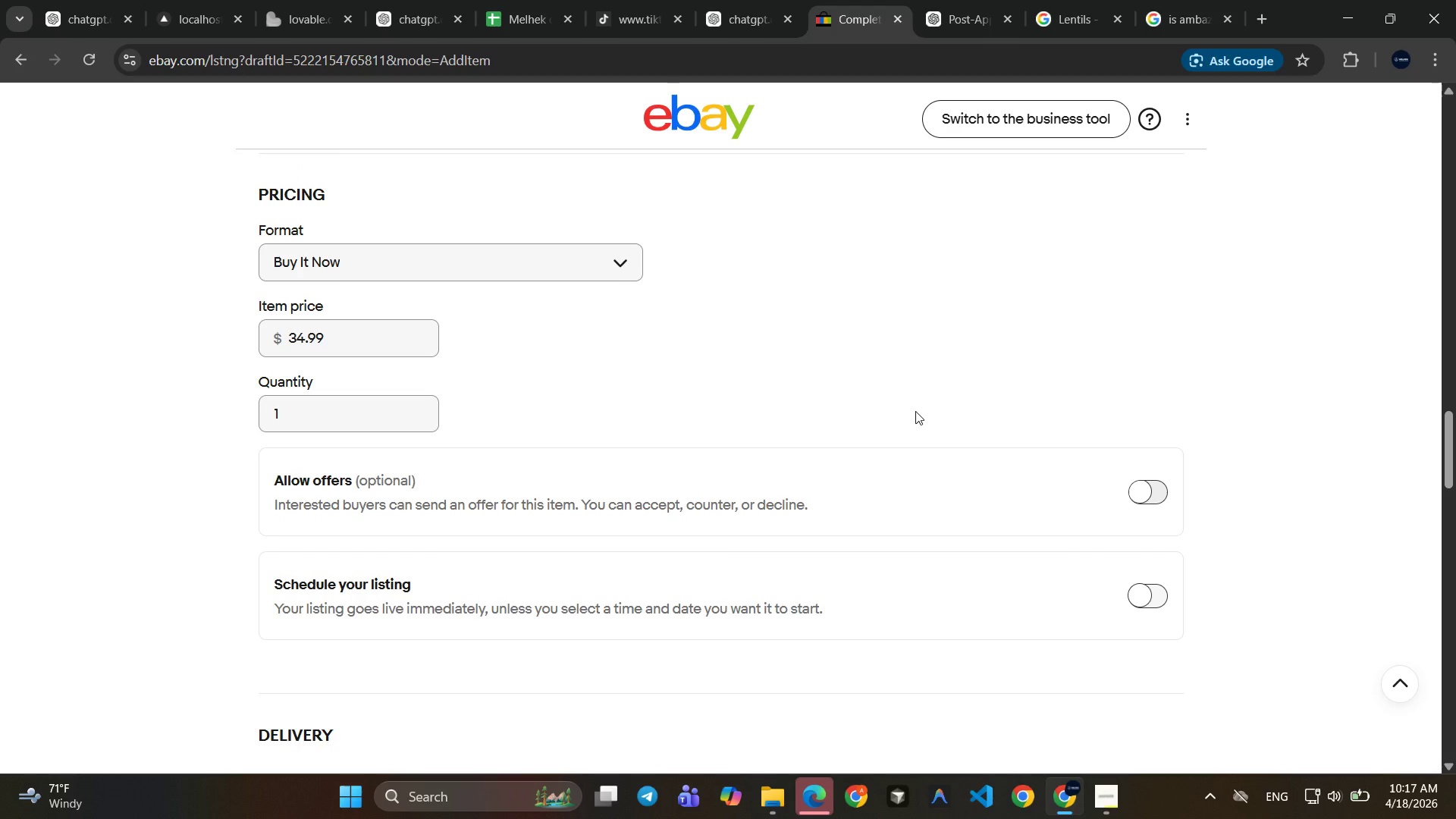 
key(Meta+Shift+S)